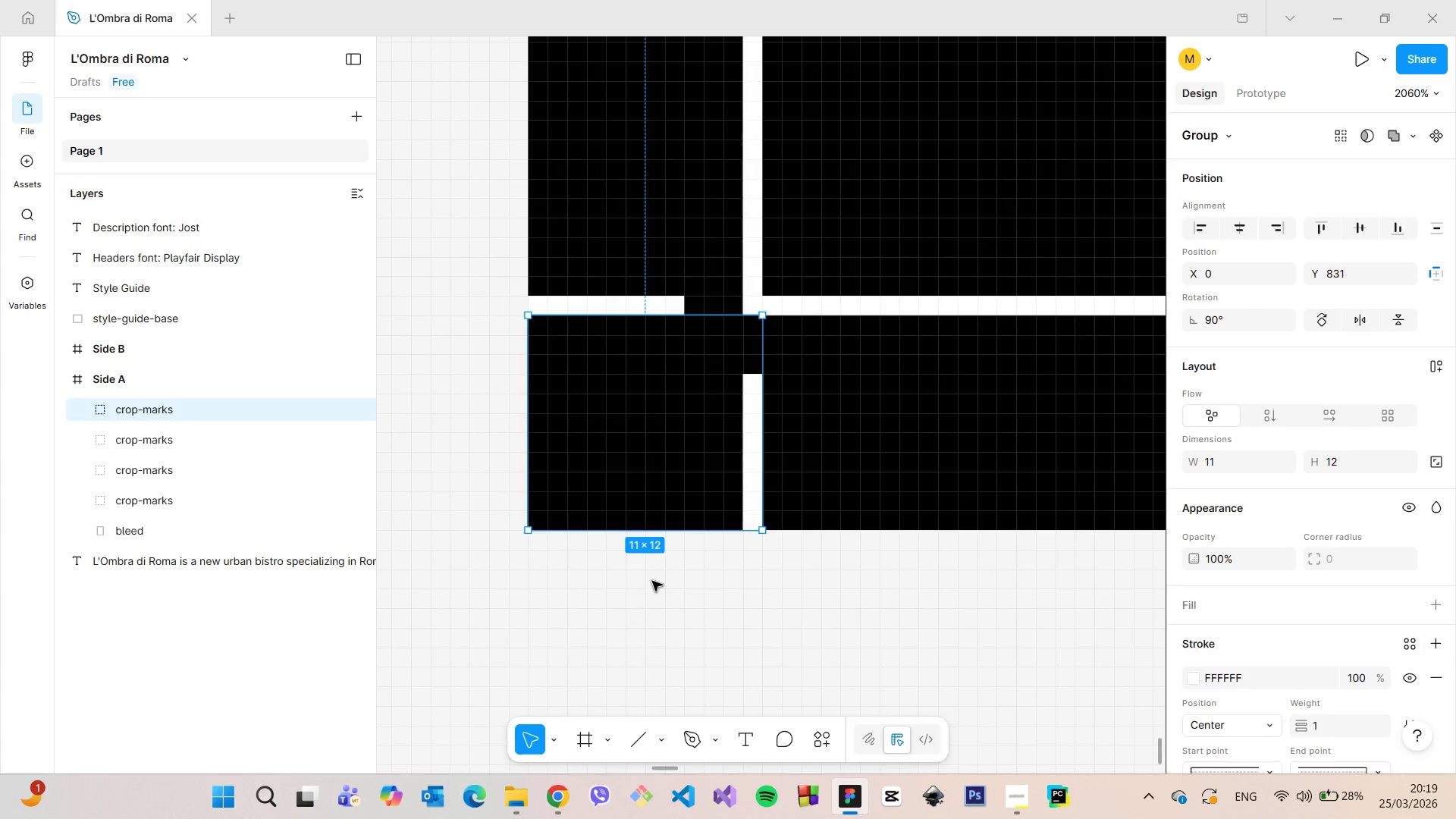 
left_click([652, 581])
 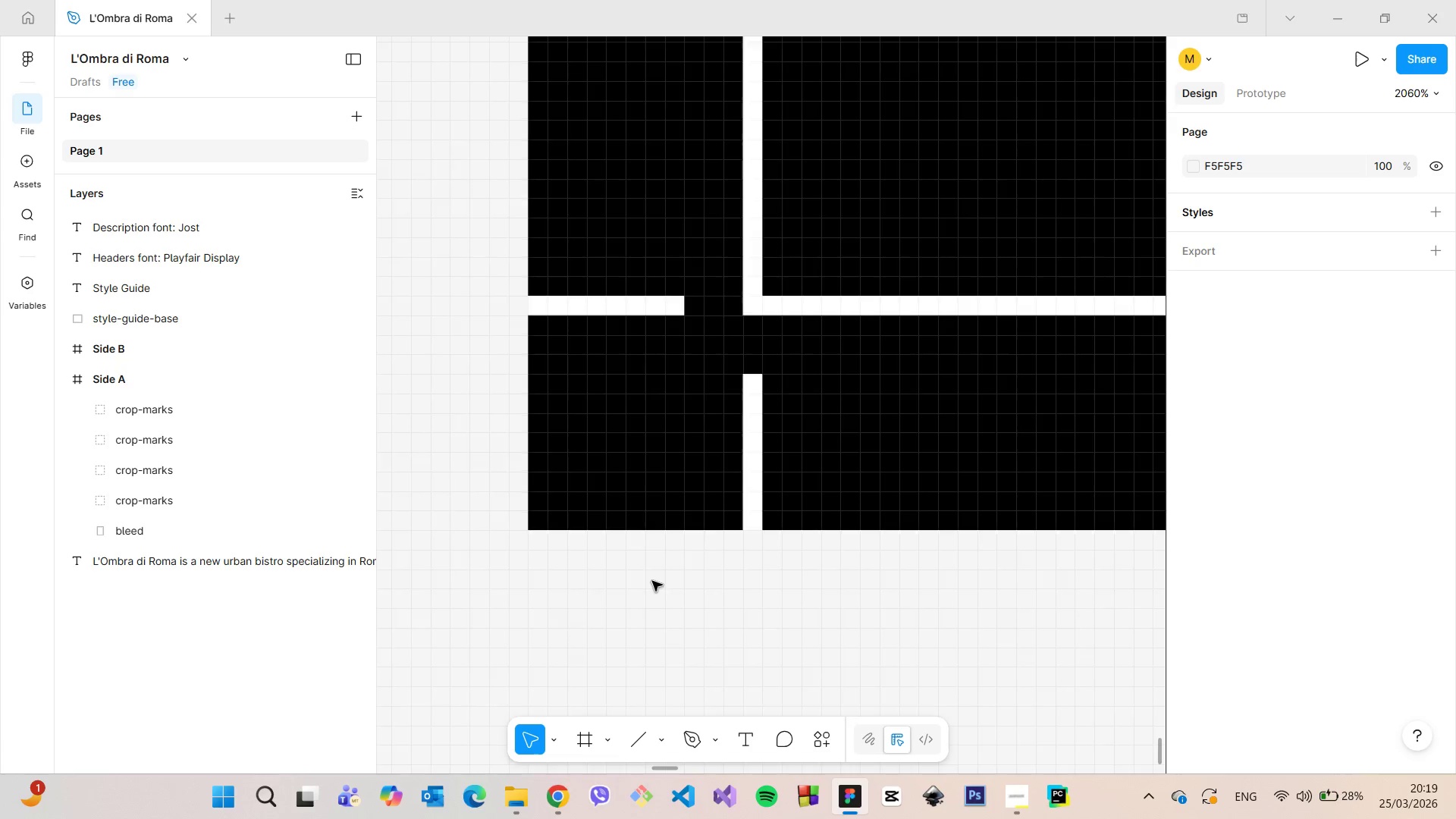 
scroll: coordinate [662, 572], scroll_direction: down, amount: 36.0
 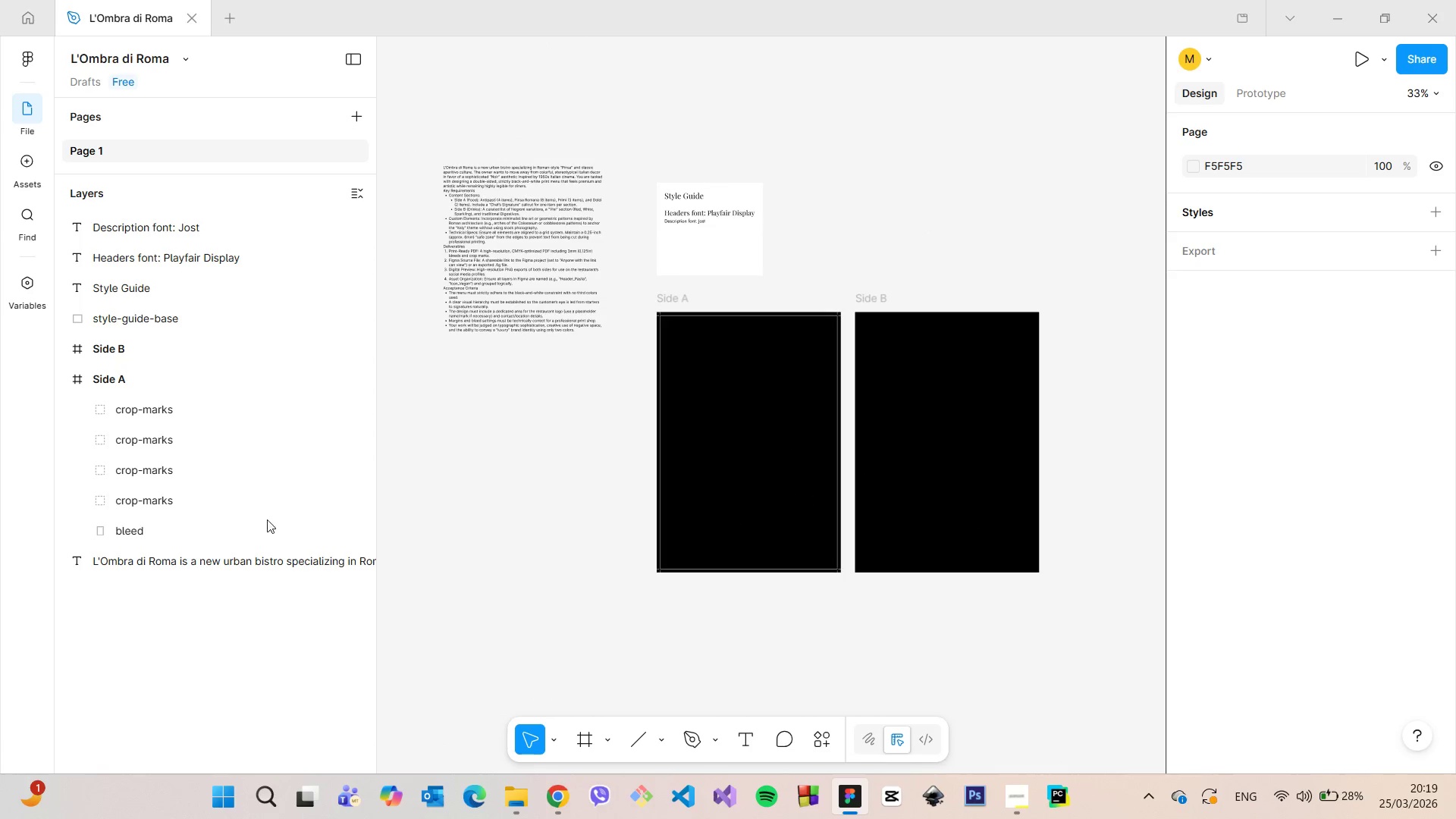 
left_click([222, 518])
 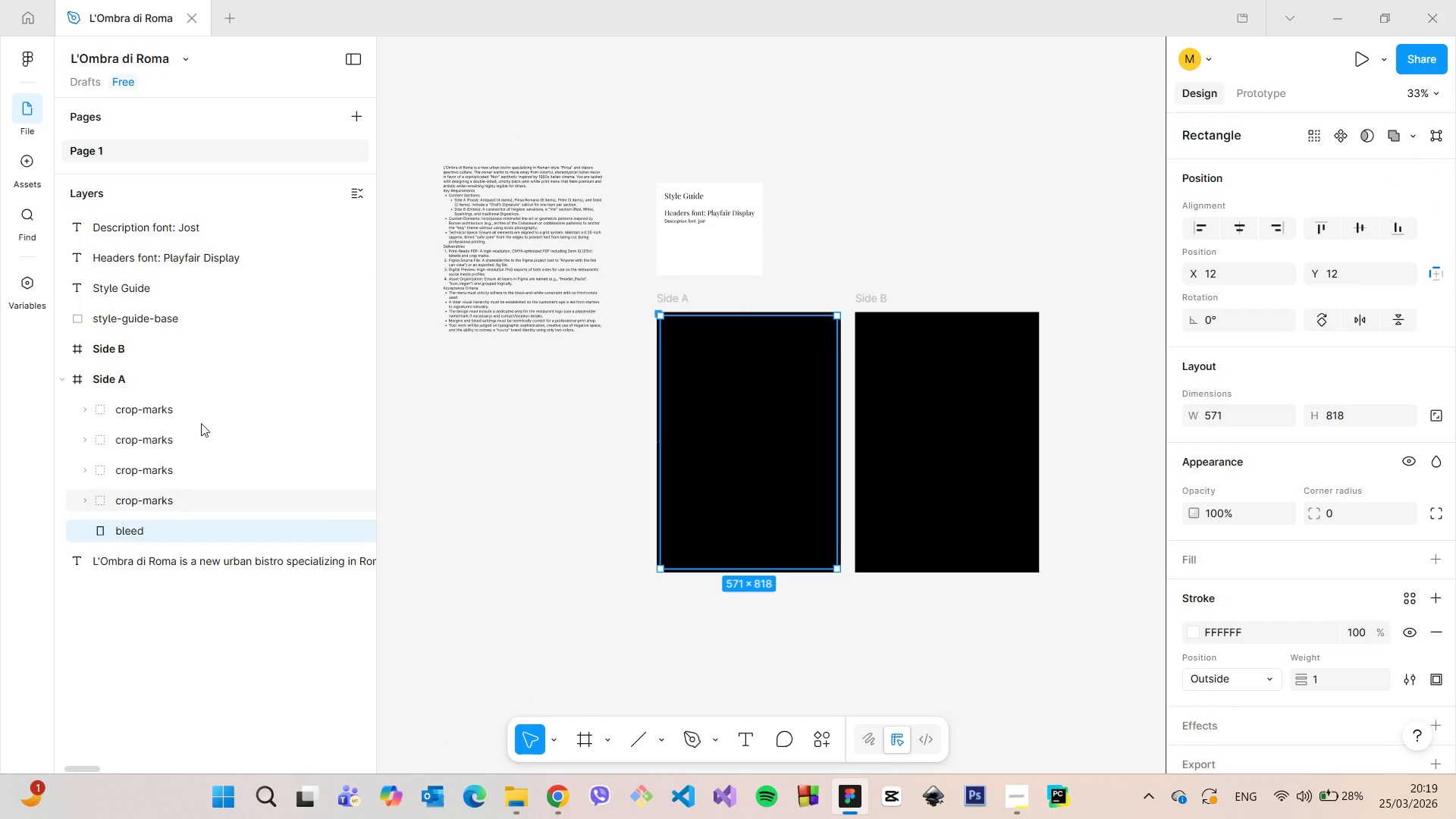 
hold_key(key=ShiftLeft, duration=0.83)
left_click([196, 412])
 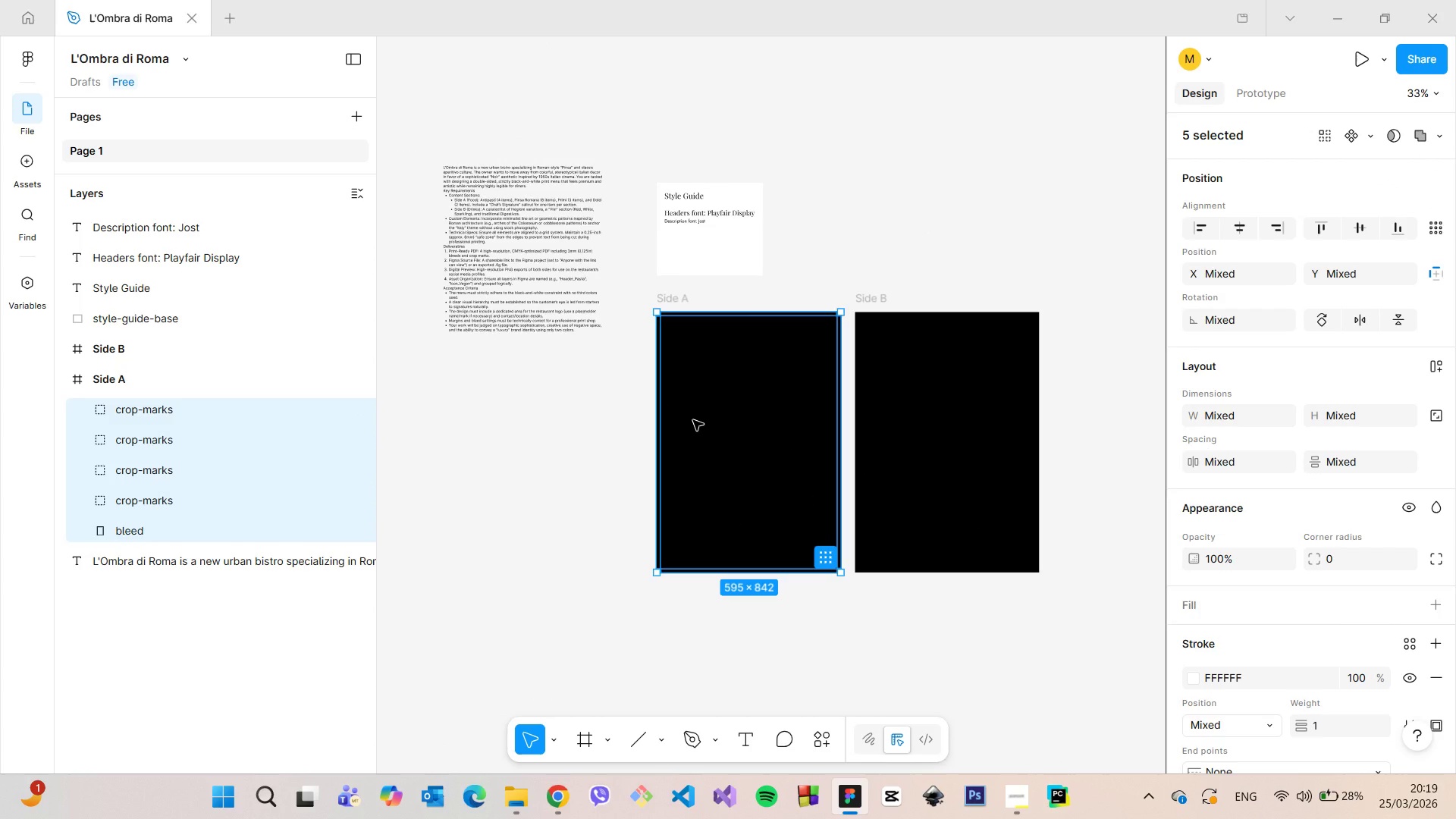 
hold_key(key=AltLeft, duration=1.5)
left_click_drag(start_coordinate=[693, 420], to_coordinate=[895, 421])
 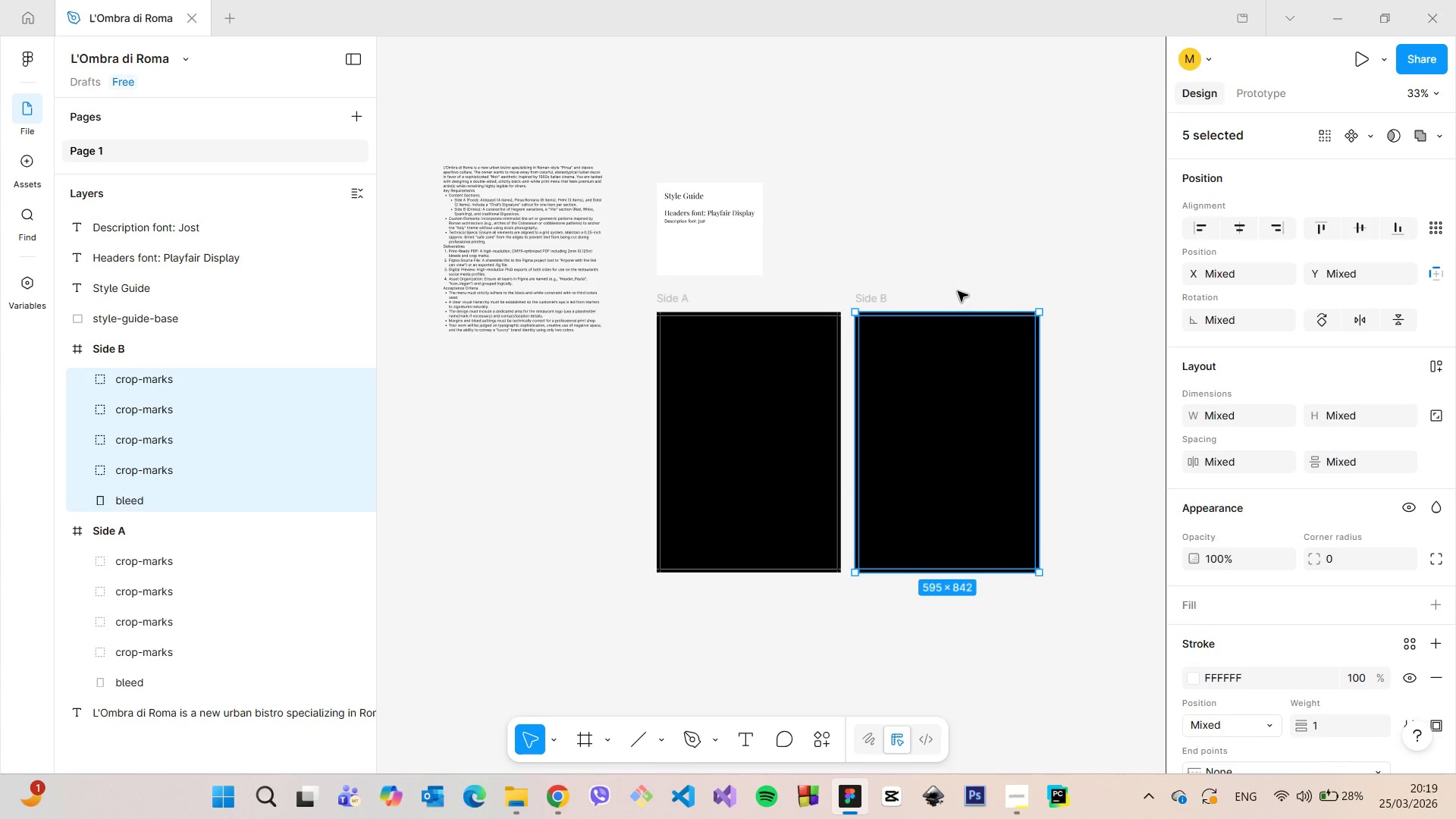 
hold_key(key=AltLeft, duration=1.52)
 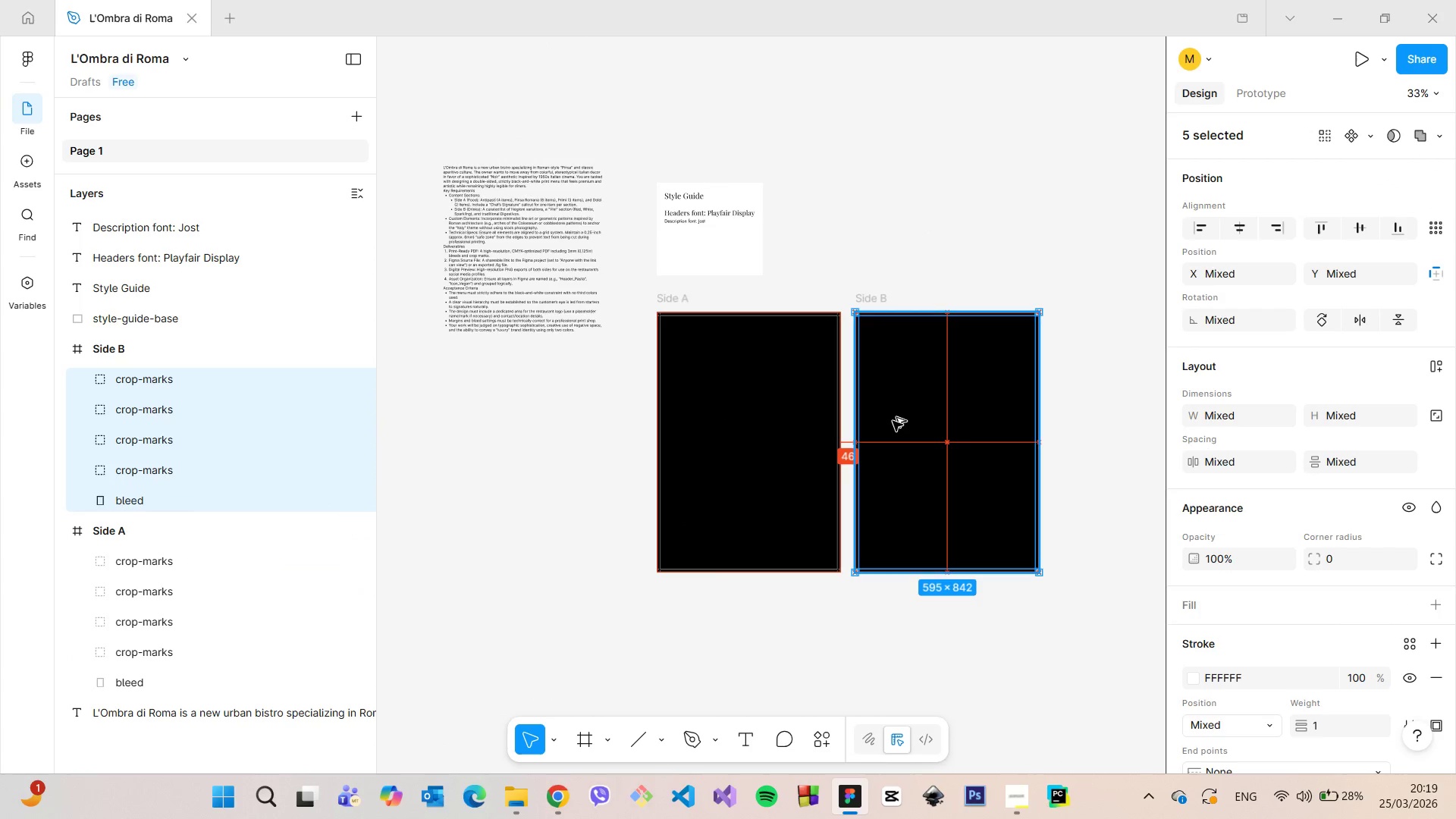 
hold_key(key=AltLeft, duration=1.51)
 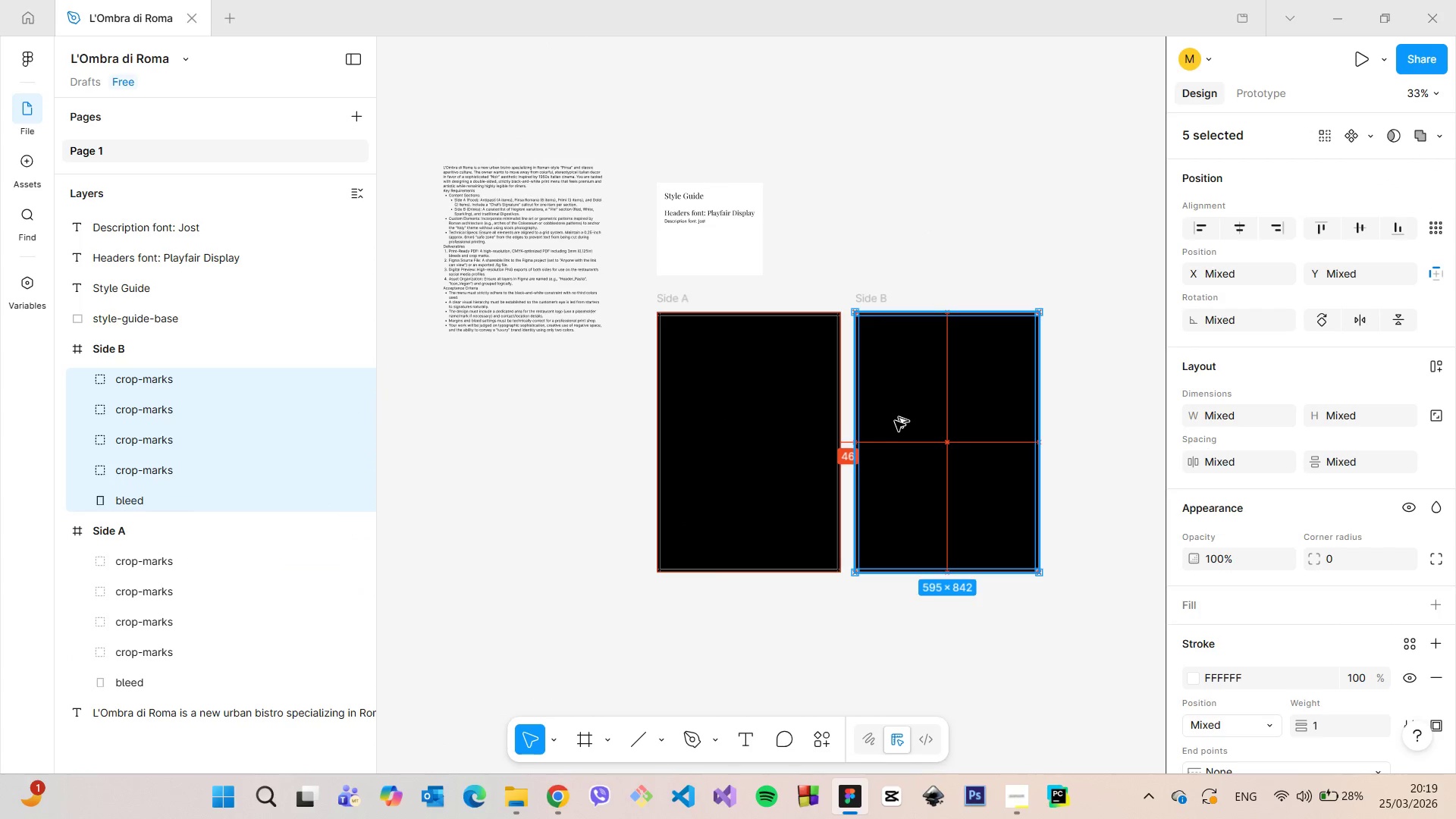 
hold_key(key=AltLeft, duration=1.5)
 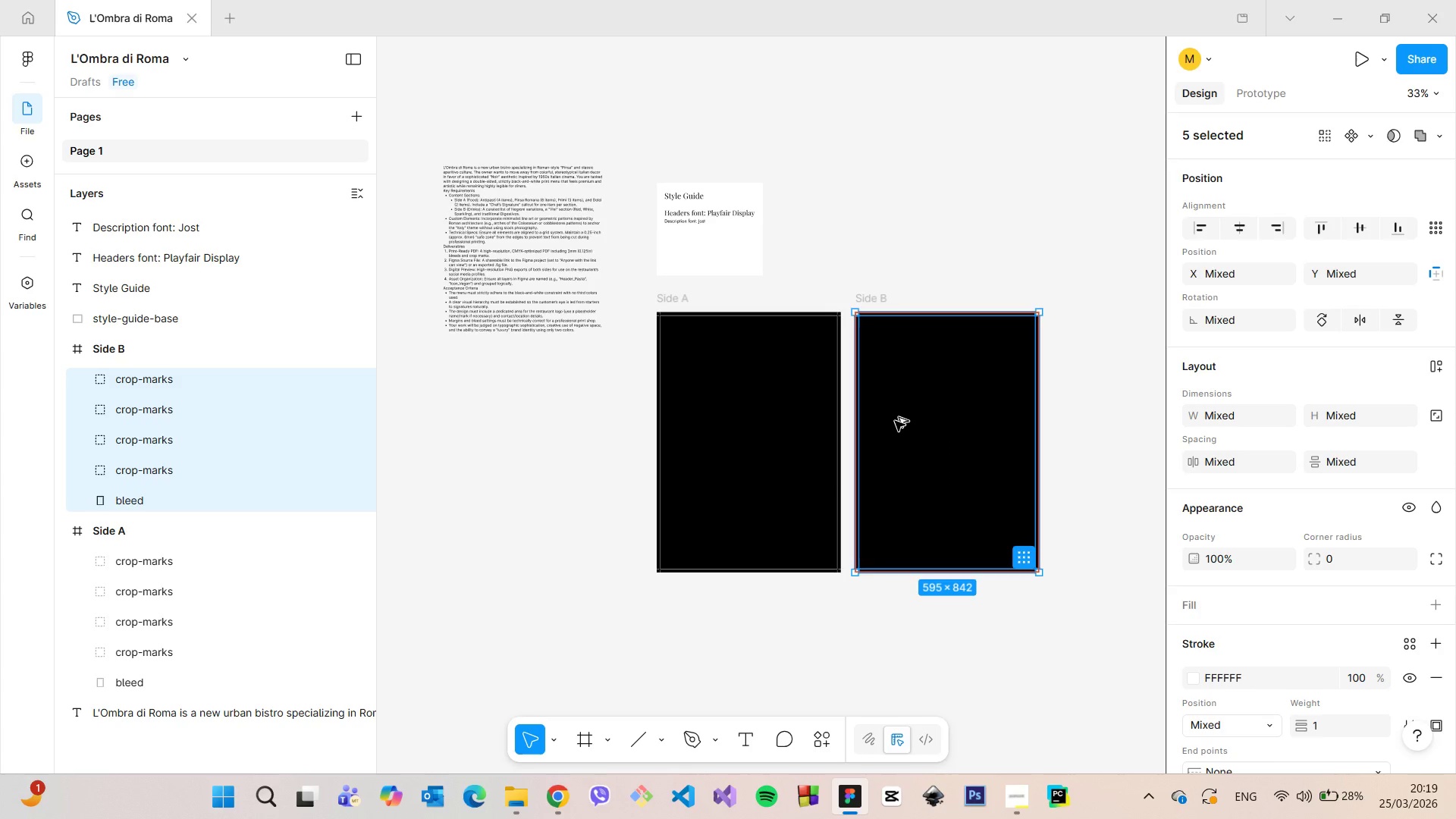 
hold_key(key=AltLeft, duration=0.88)
 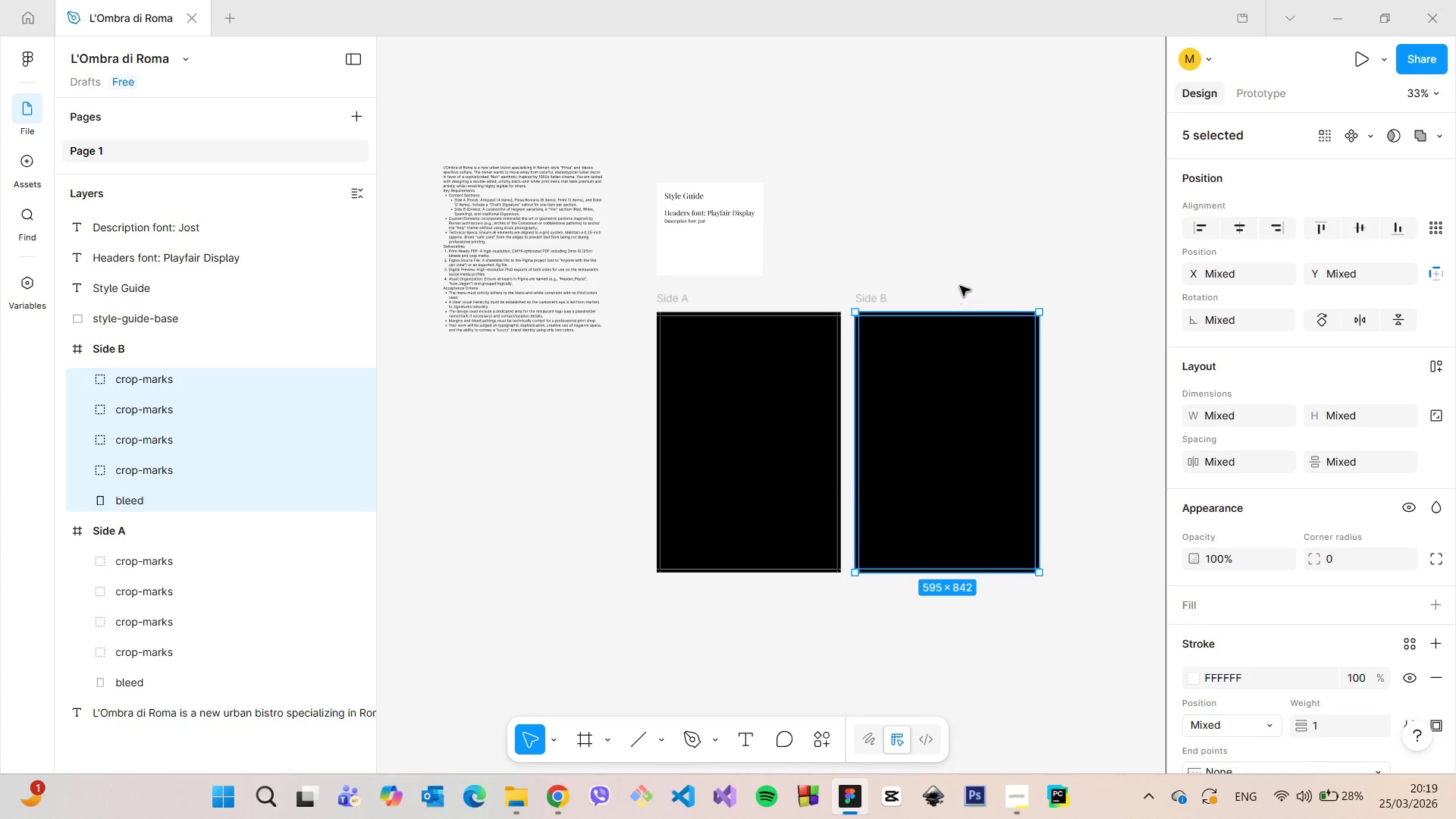 
left_click([960, 286])
 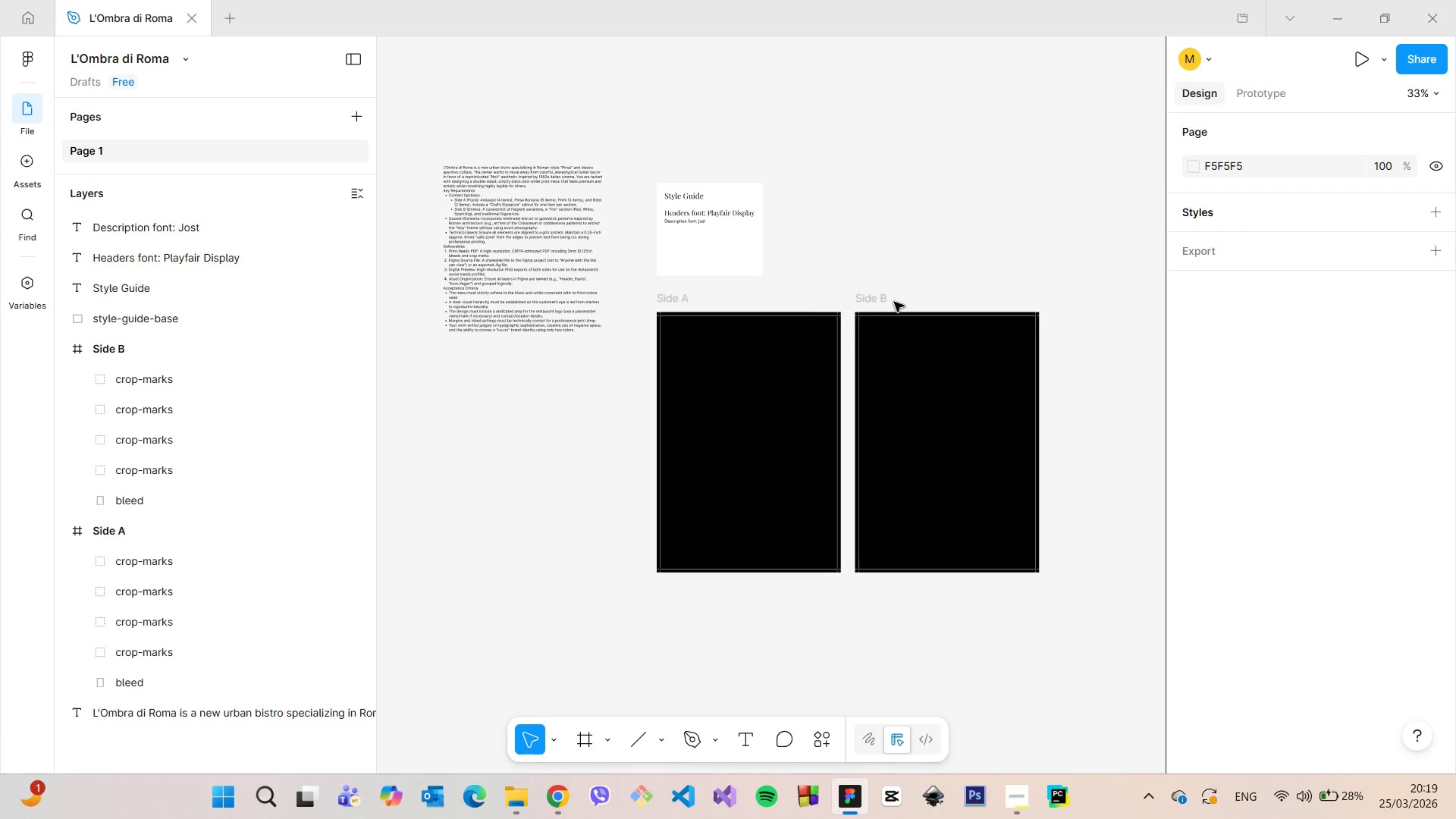 
scroll: coordinate [796, 355], scroll_direction: up, amount: 24.0
 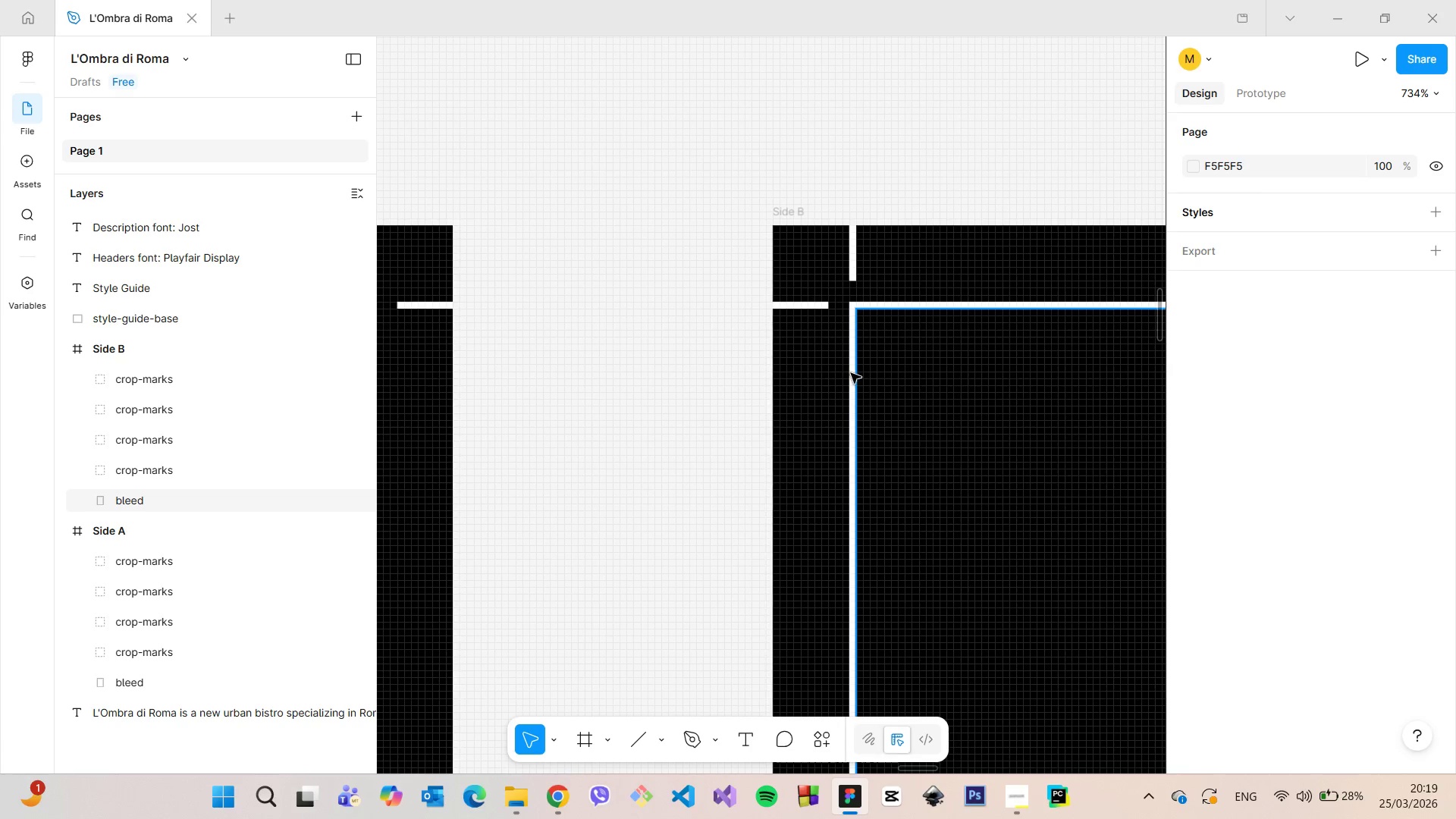 
left_click([851, 373])
 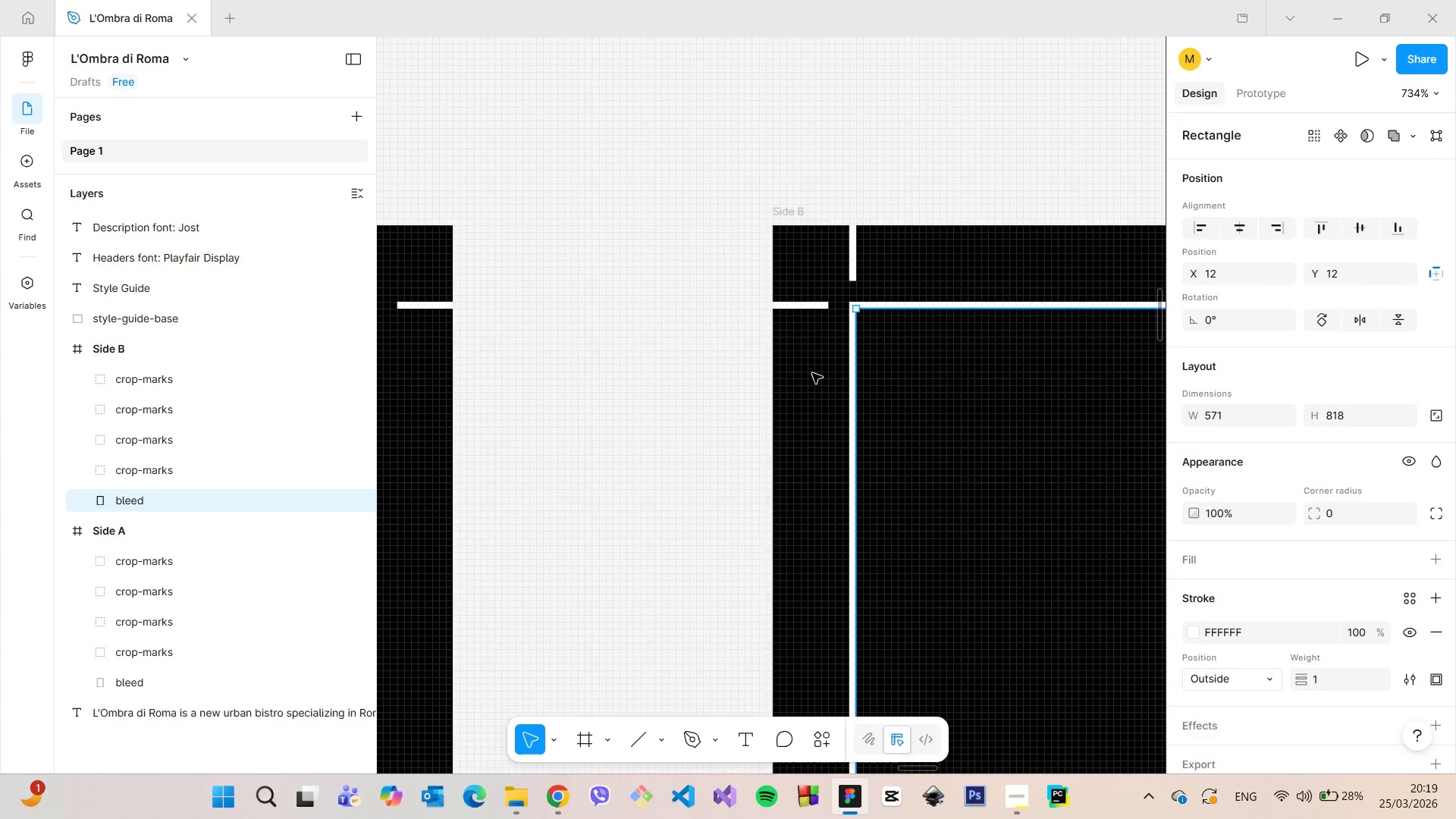 
hold_key(key=AltLeft, duration=0.67)
 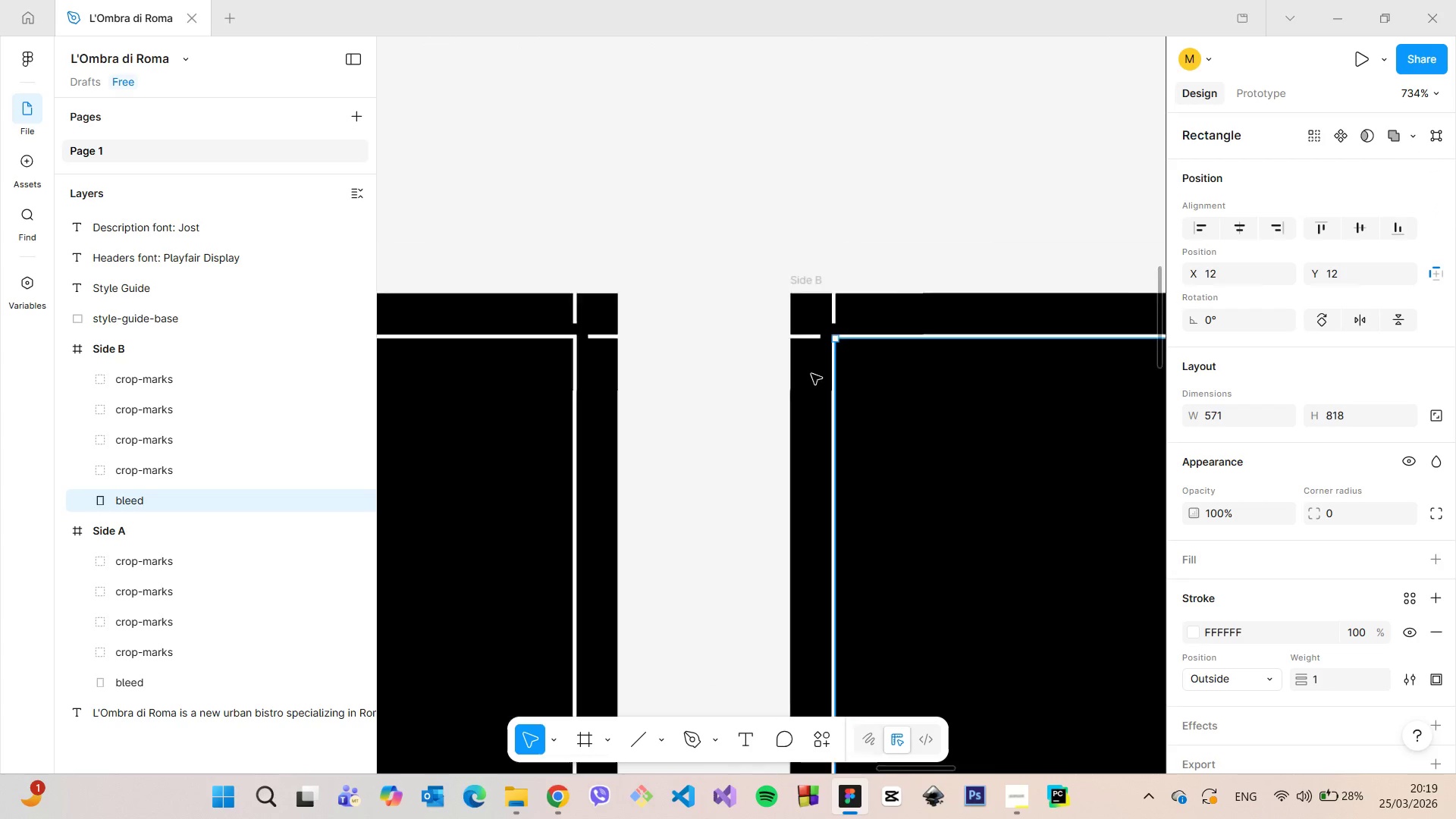 
hold_key(key=AltLeft, duration=1.5)
 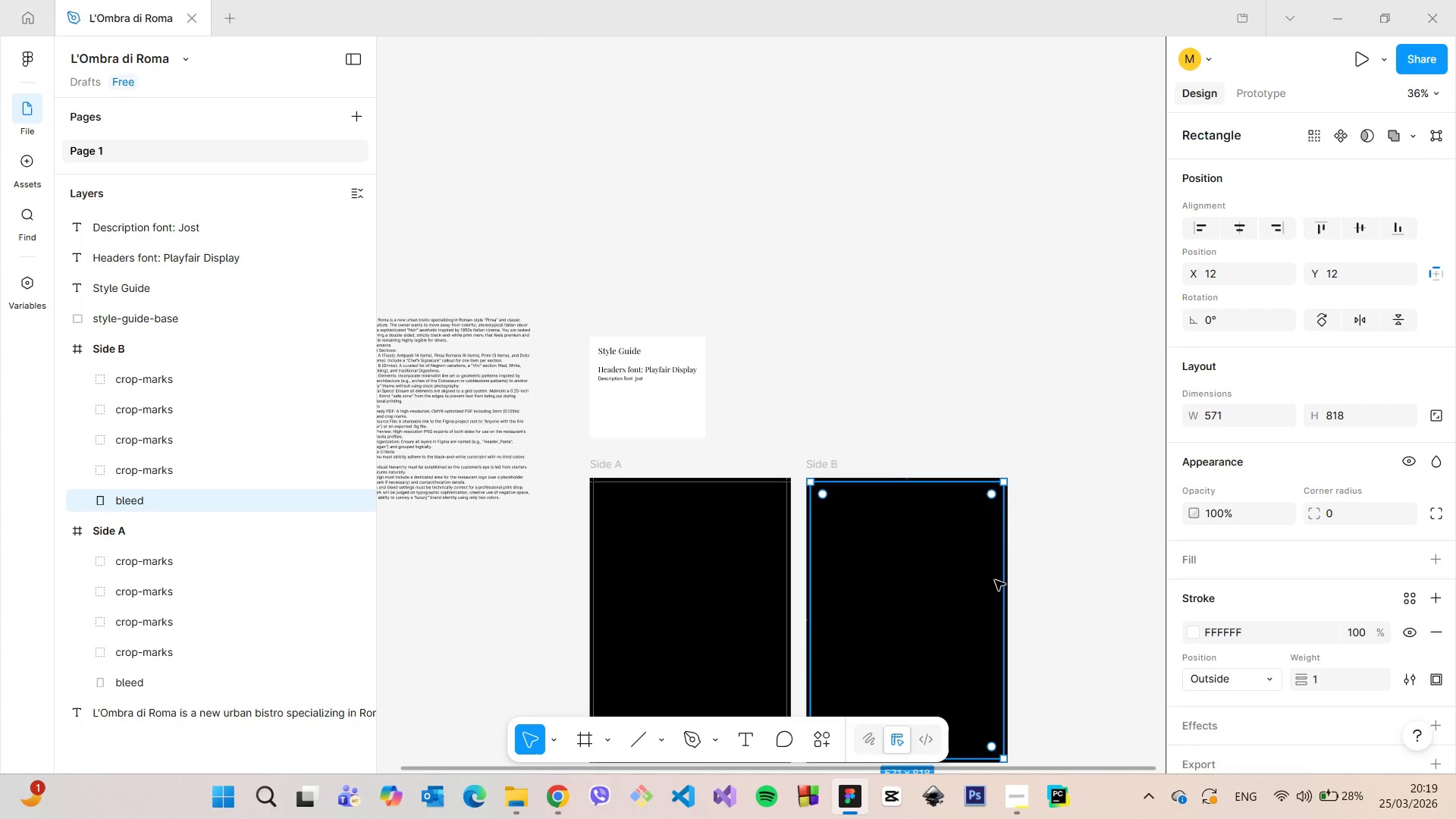 
scroll: coordinate [808, 510], scroll_direction: down, amount: 29.0
 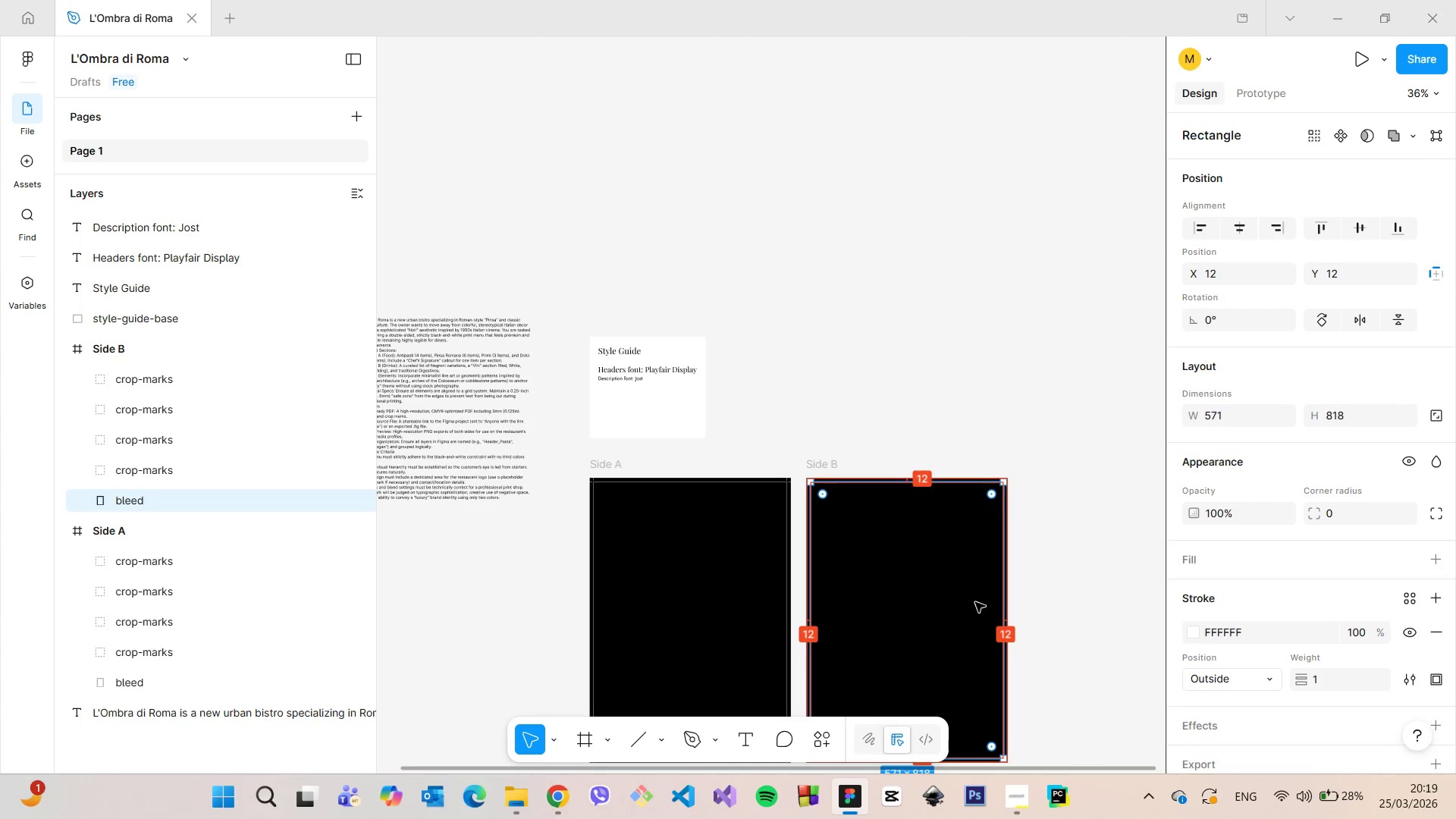 
hold_key(key=AltLeft, duration=0.52)
 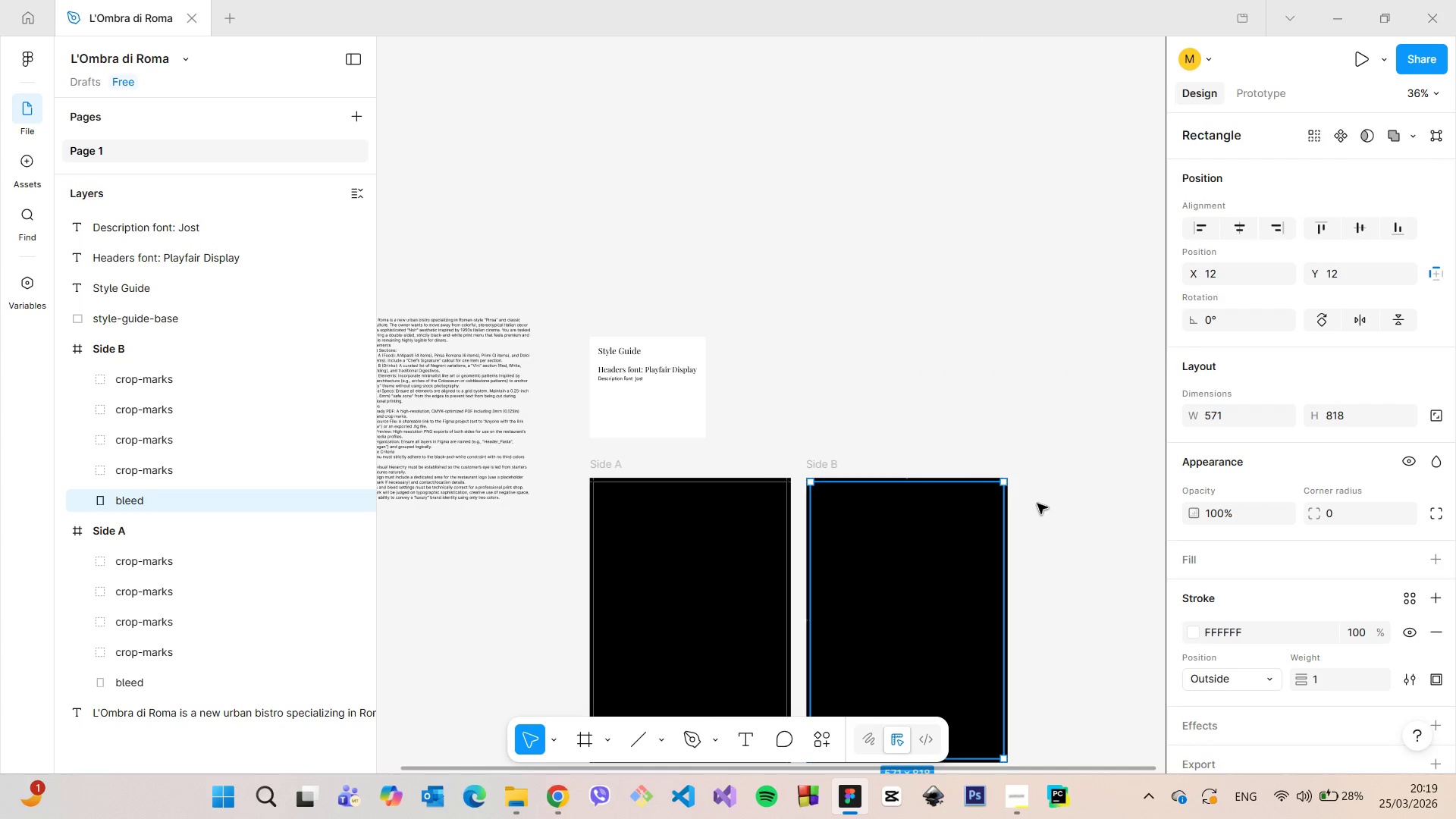 
scroll: coordinate [1037, 504], scroll_direction: up, amount: 4.0
 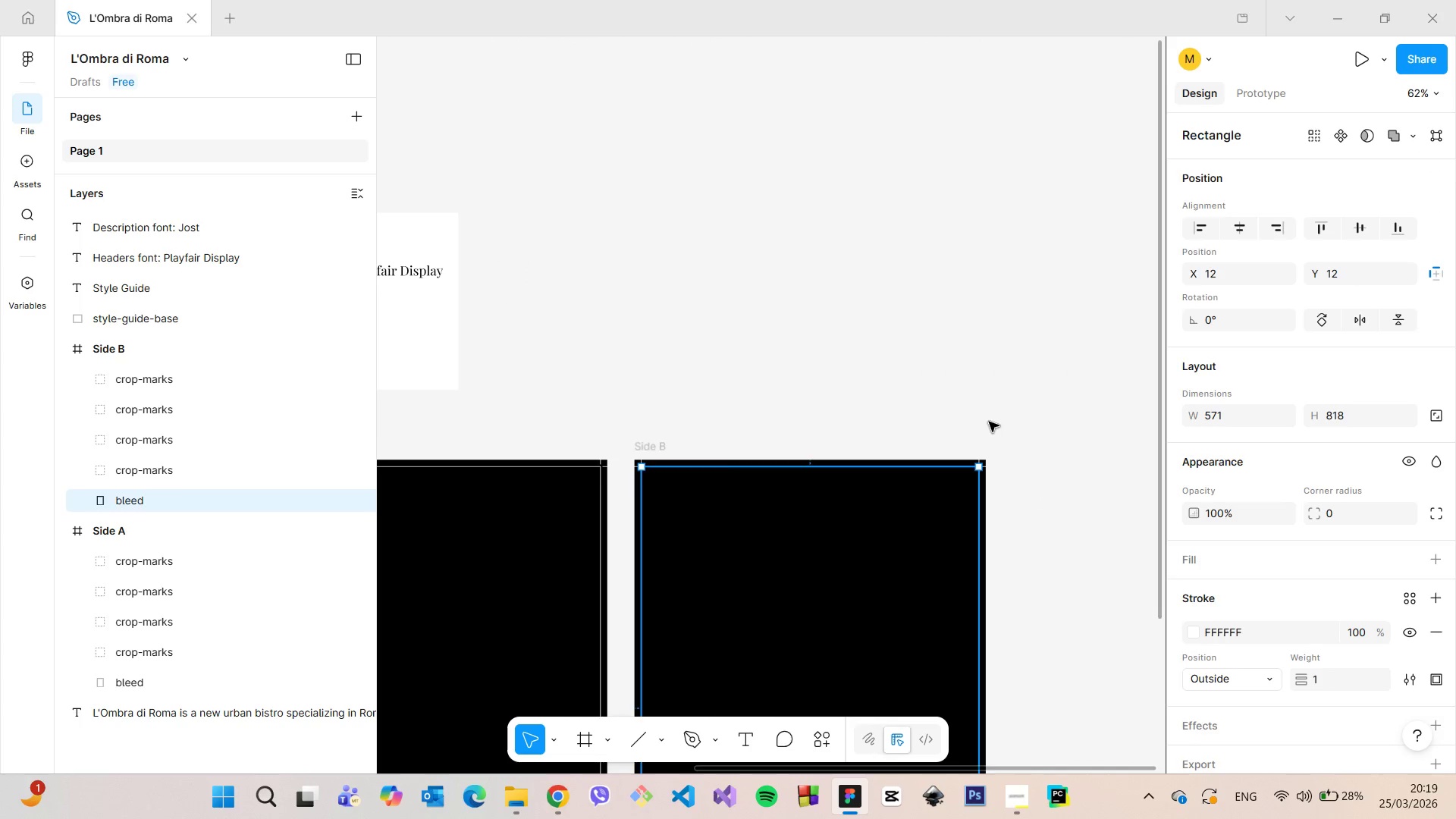 
left_click([989, 422])
 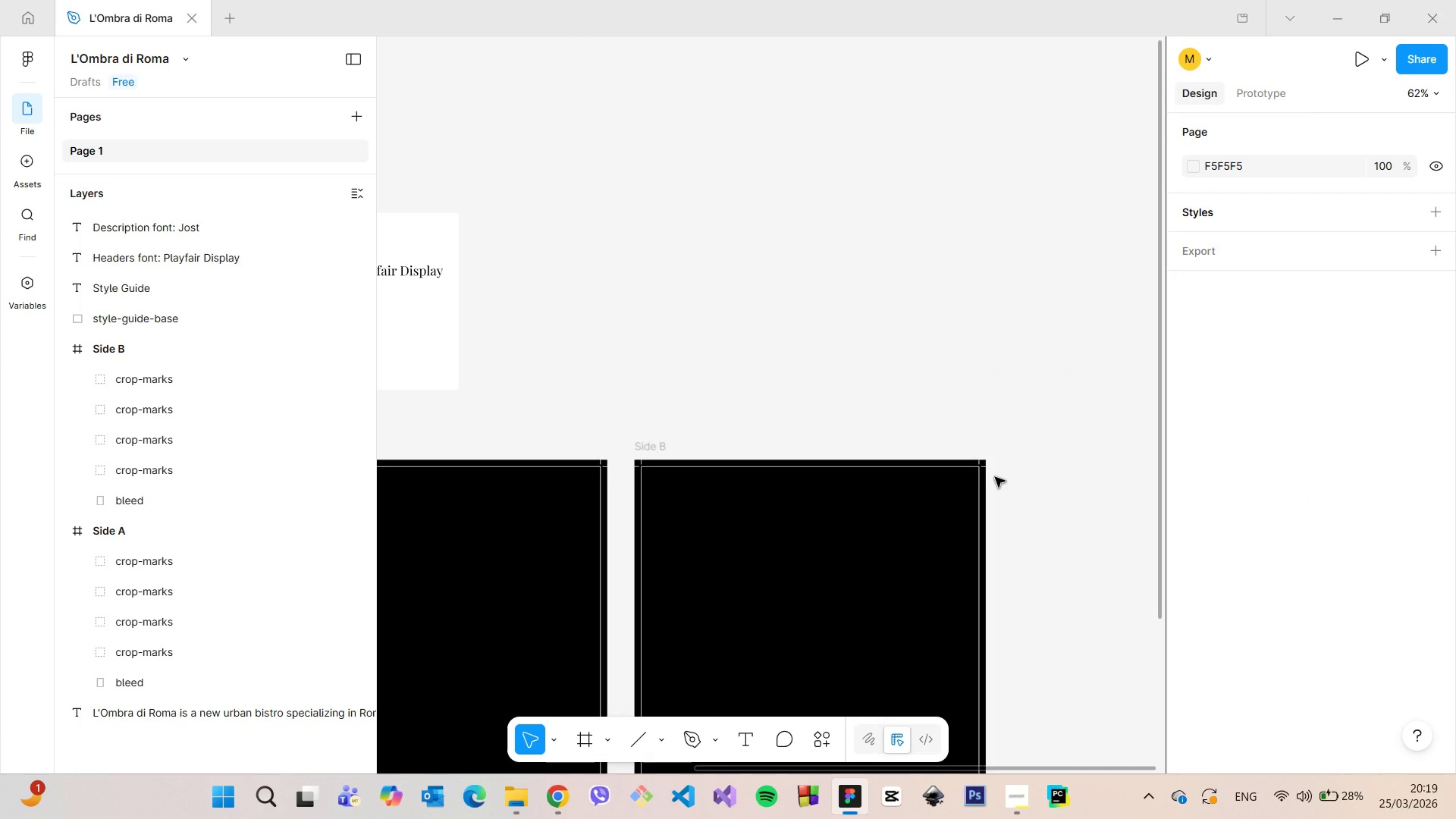 
scroll: coordinate [991, 472], scroll_direction: up, amount: 25.0
 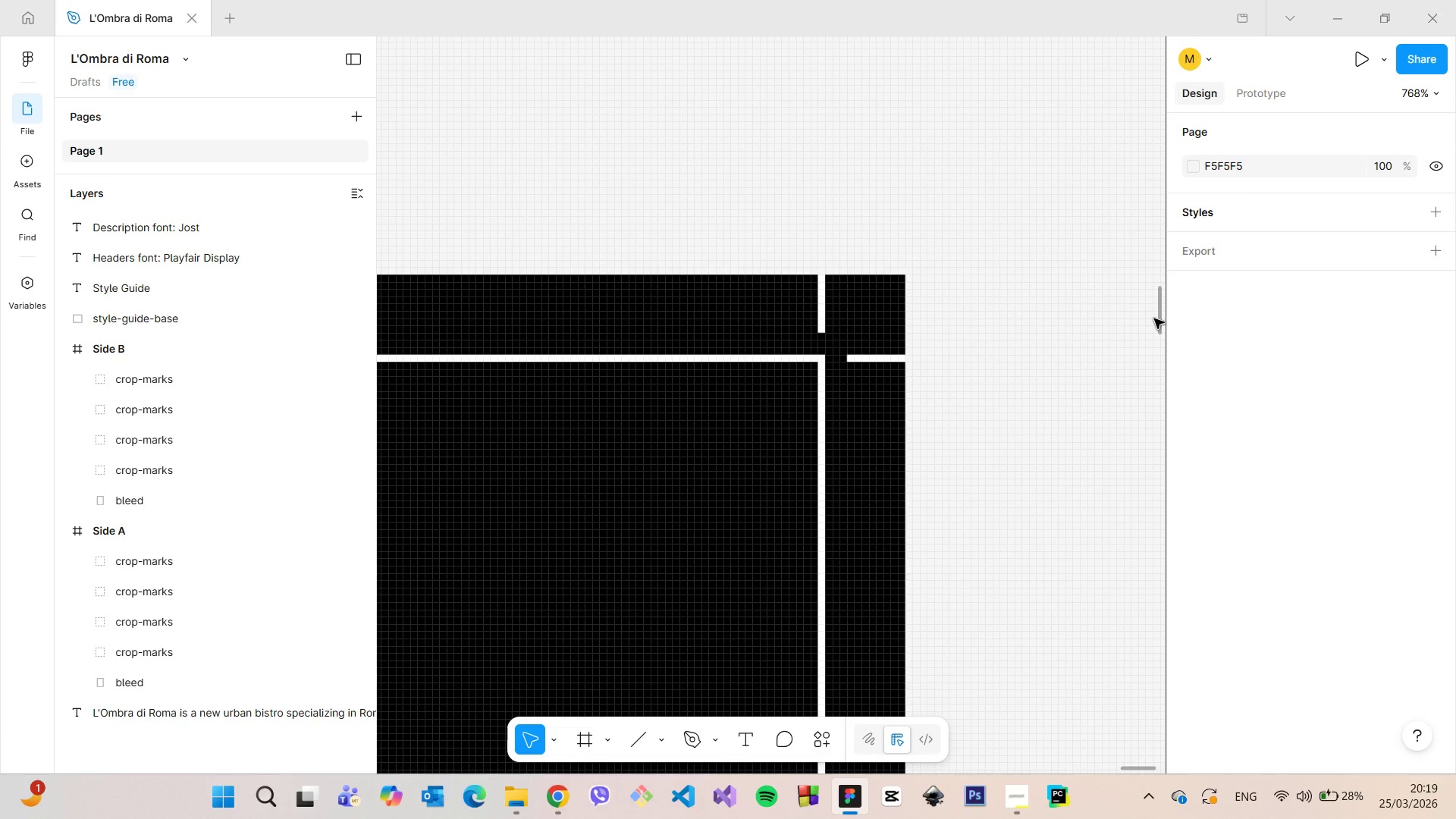 
left_click_drag(start_coordinate=[1156, 318], to_coordinate=[1147, 763])
 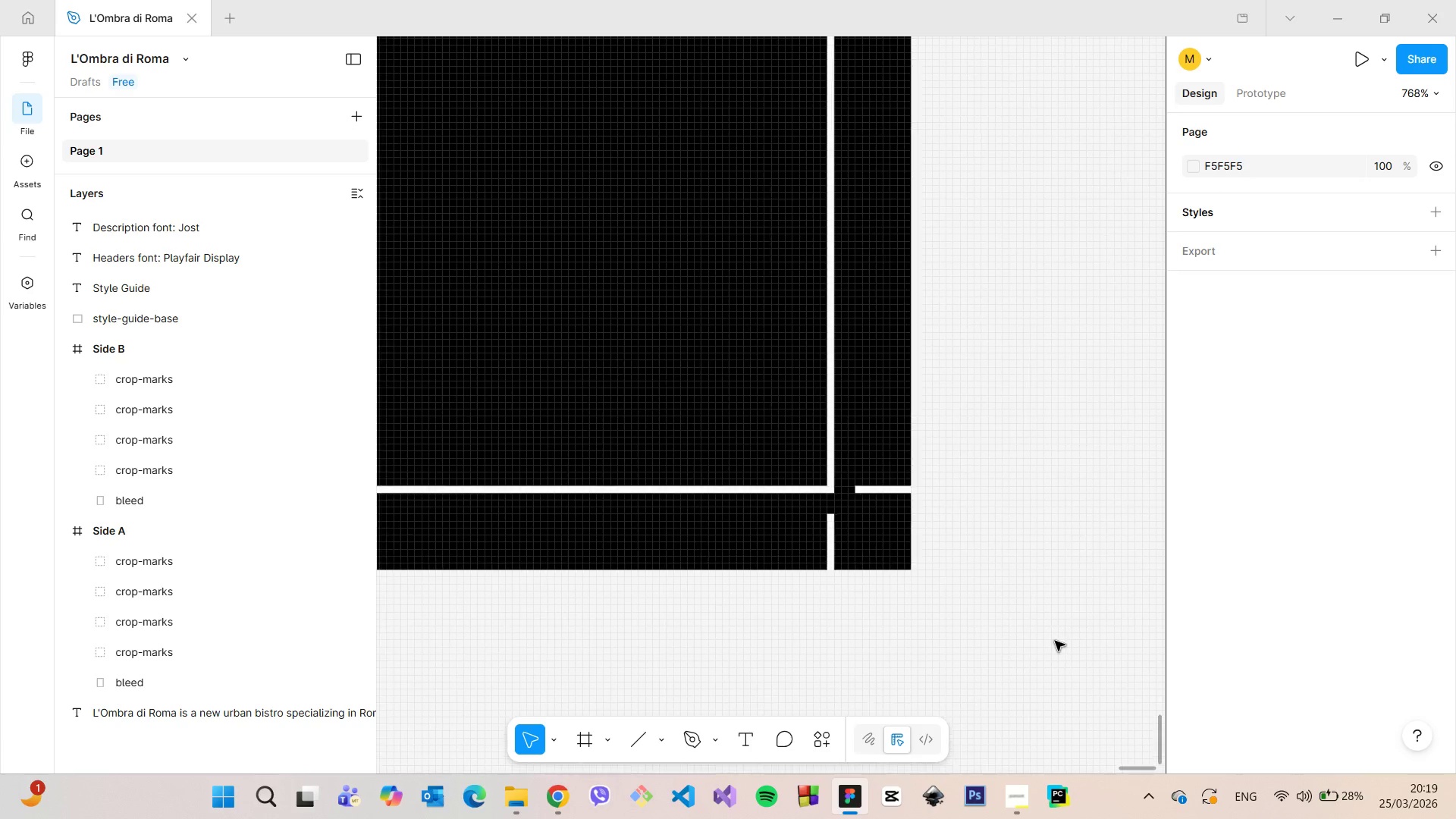 
scroll: coordinate [1039, 626], scroll_direction: down, amount: 26.0
 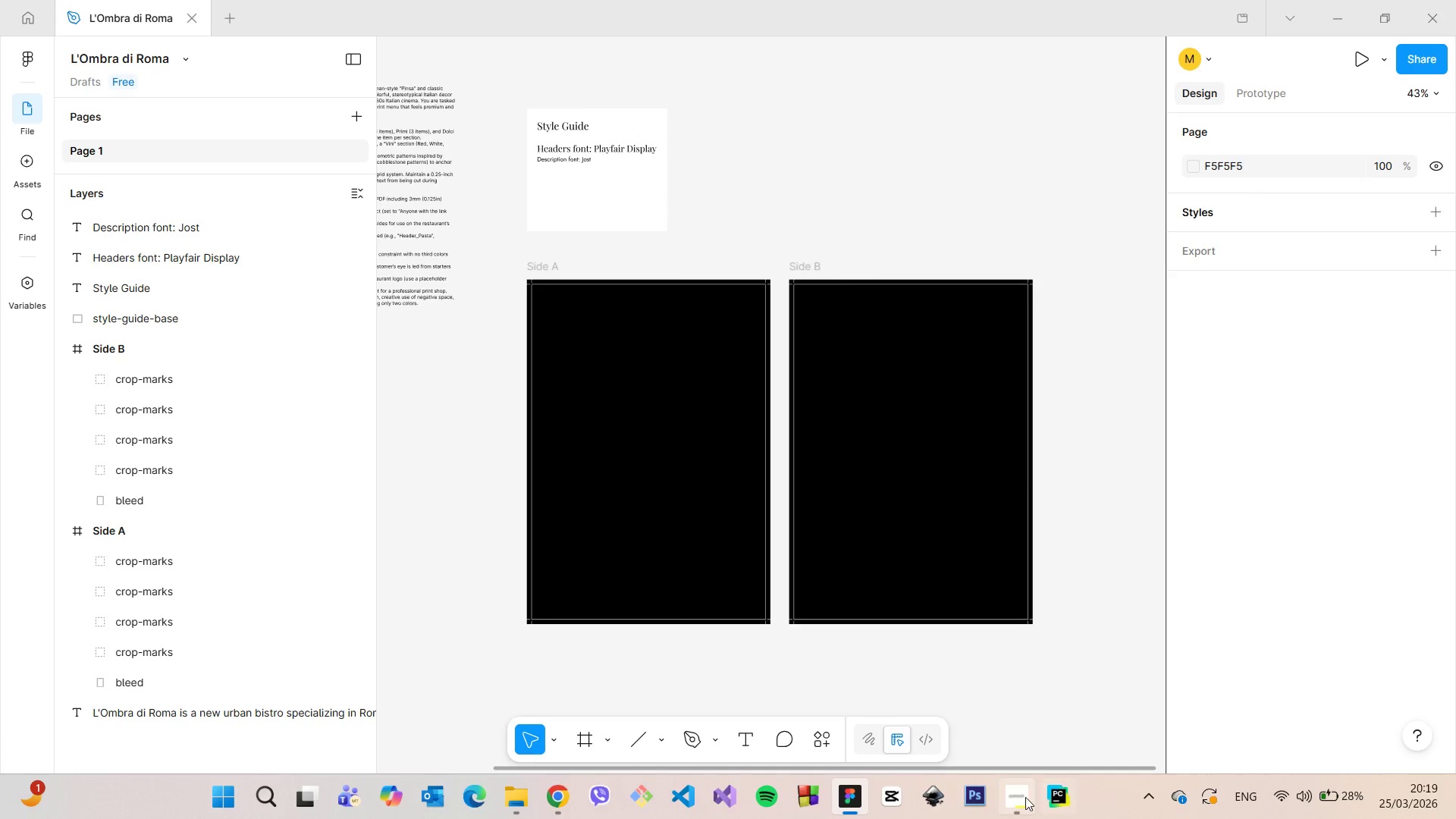 
left_click([1025, 797])